 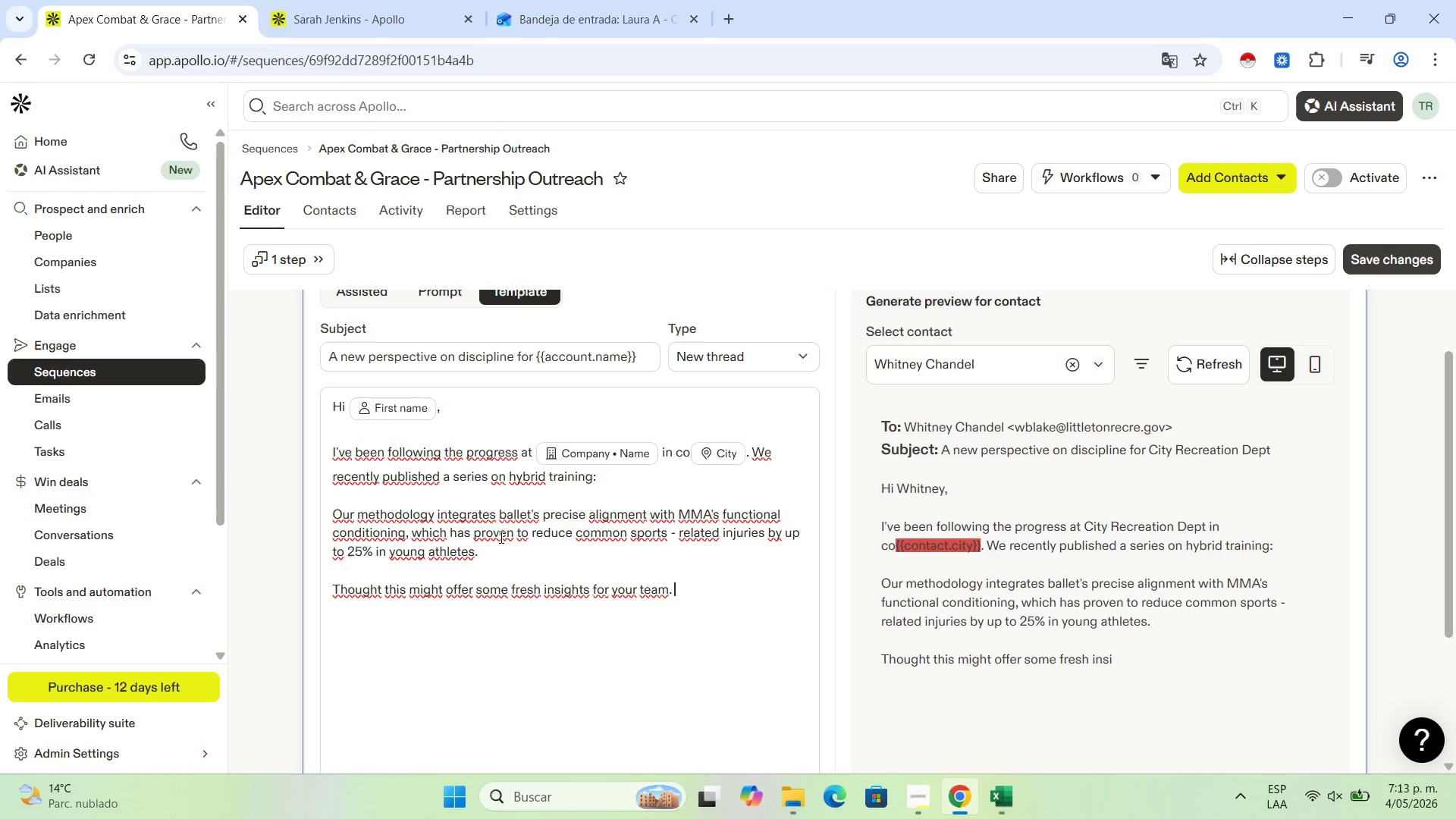 
key(Enter)
 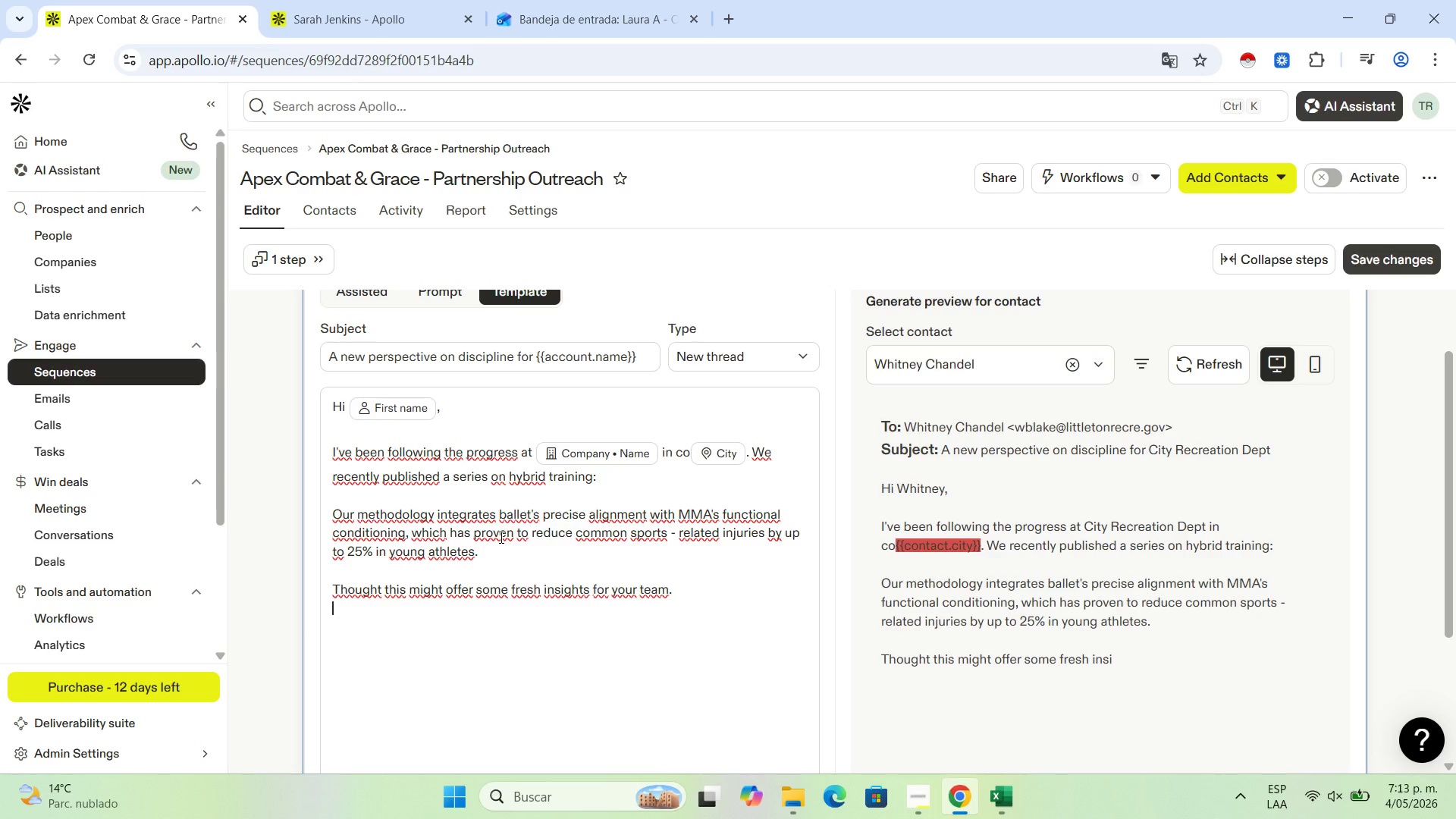 
key(Enter)
 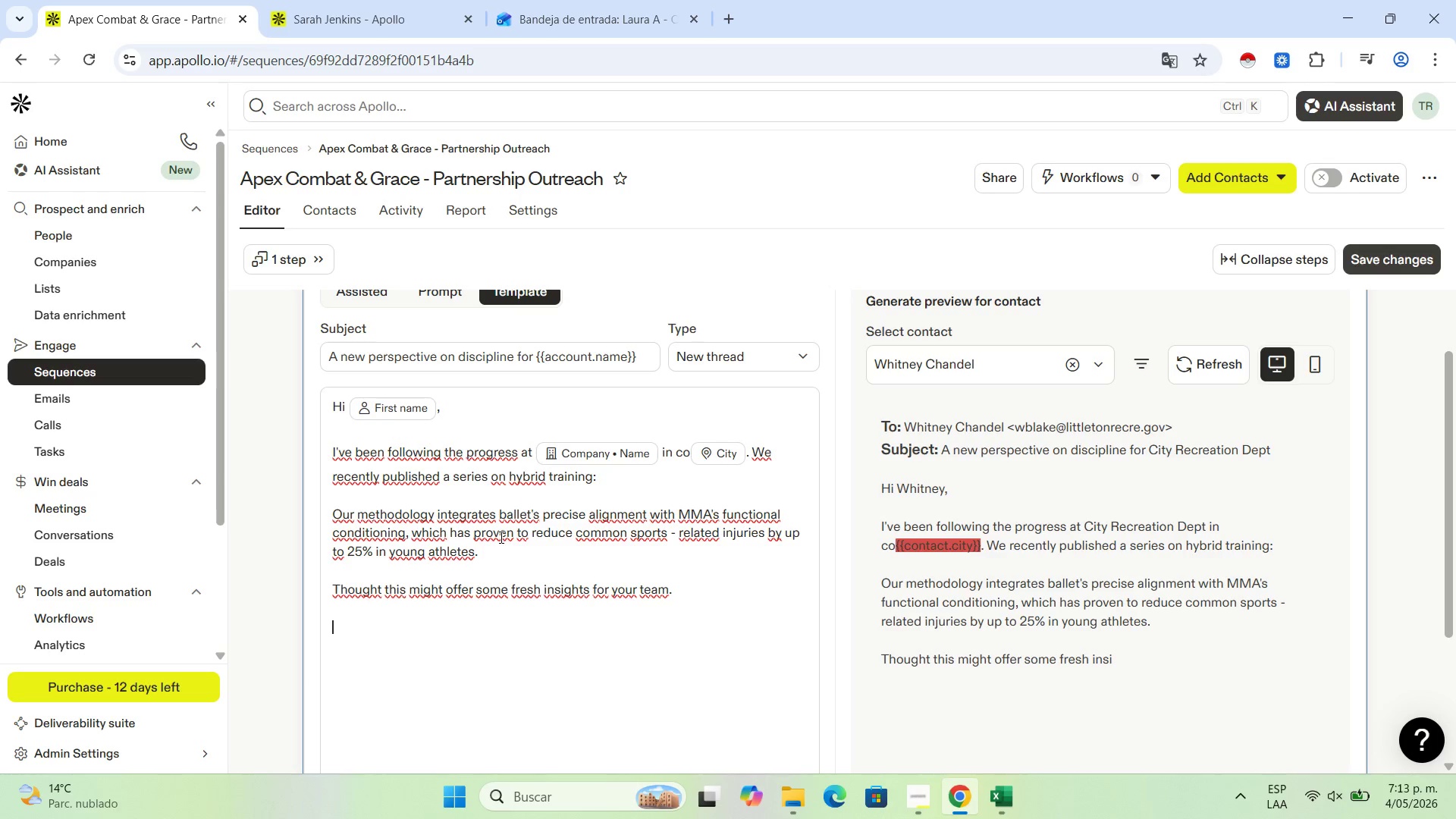 
type(Best regards,)
 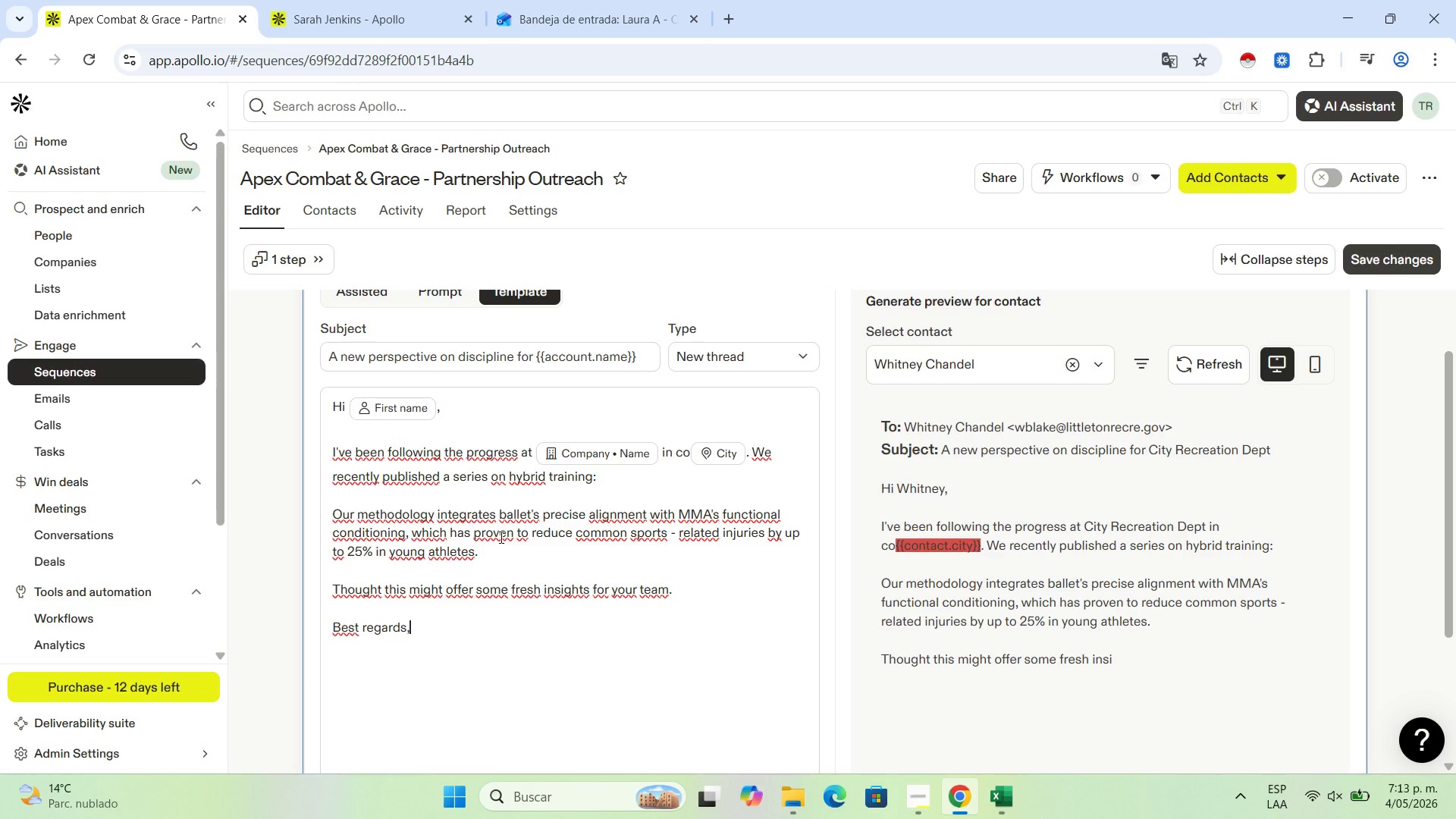 
key(Enter)
 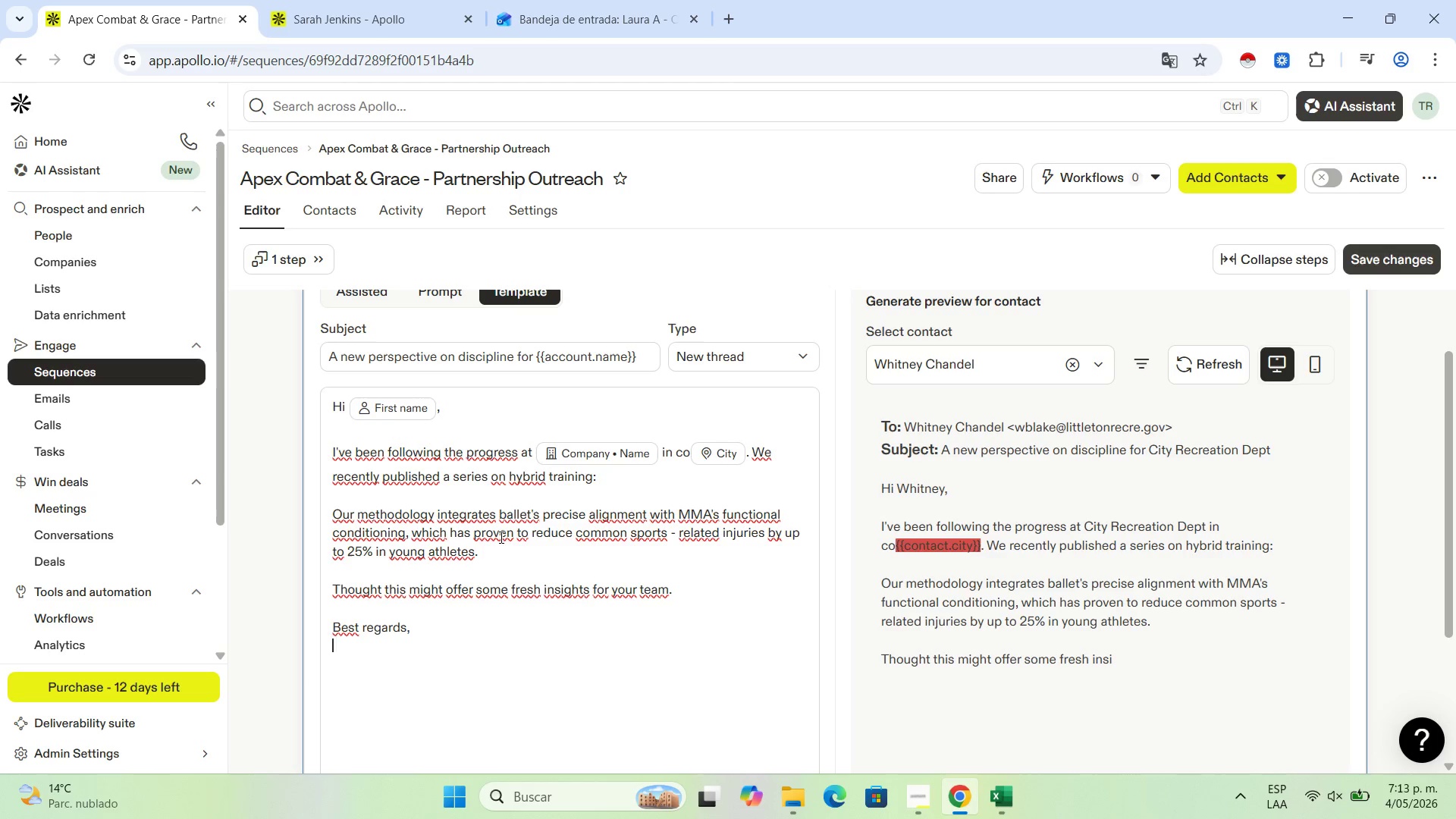 
key(Enter)
 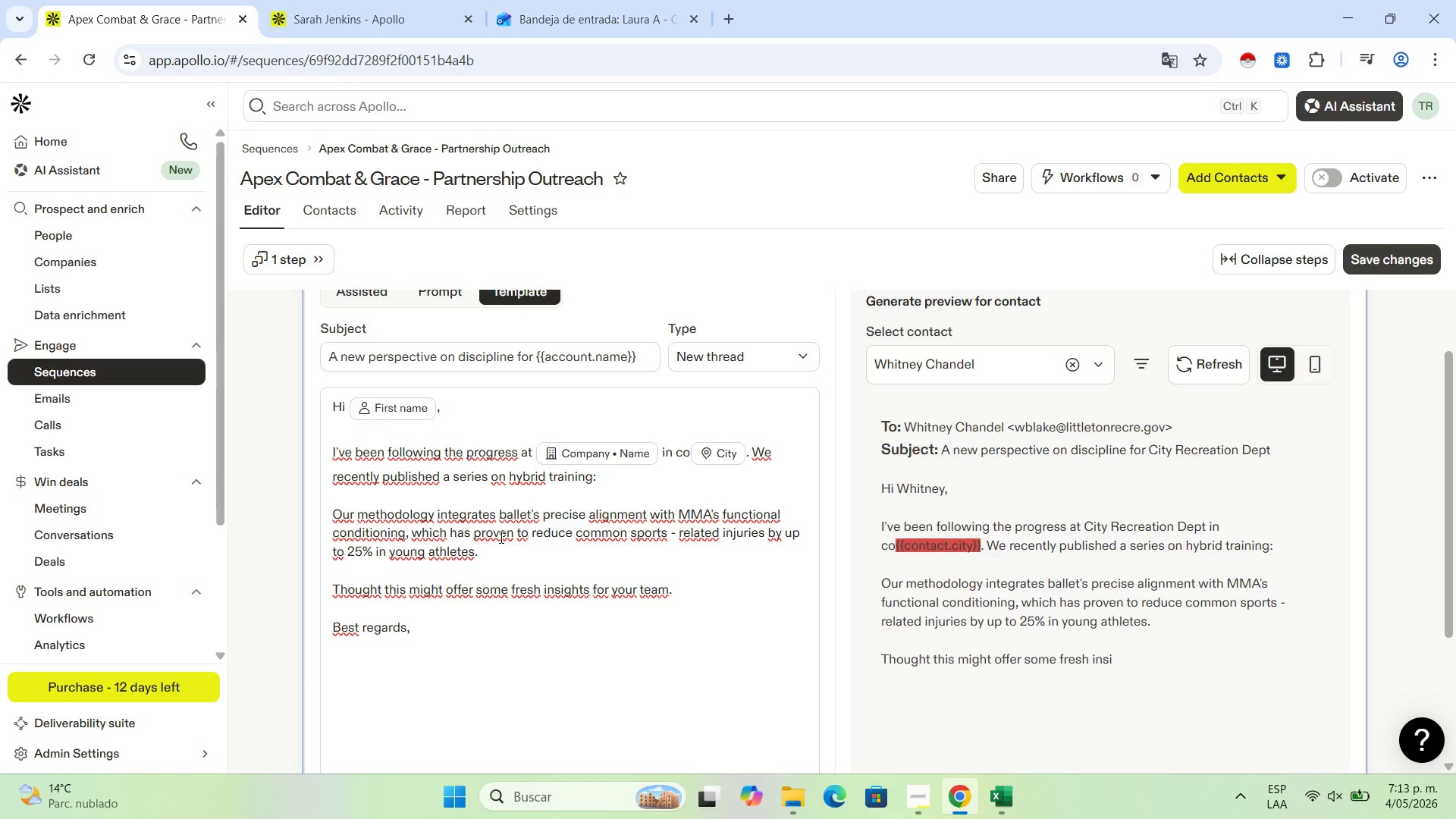 
type(Laura Agudelo)
 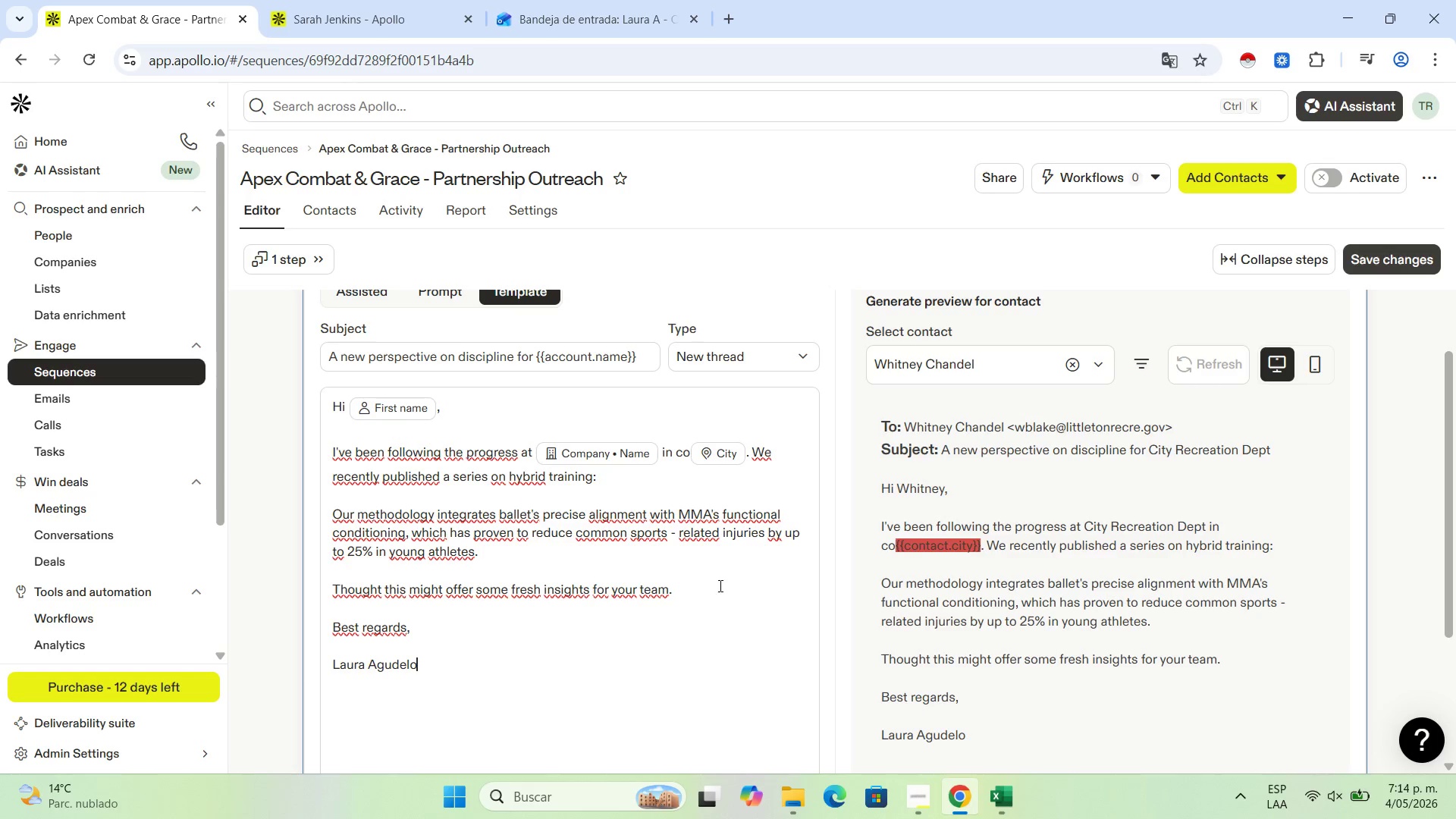 
scroll: coordinate [479, 630], scroll_direction: down, amount: 2.0
 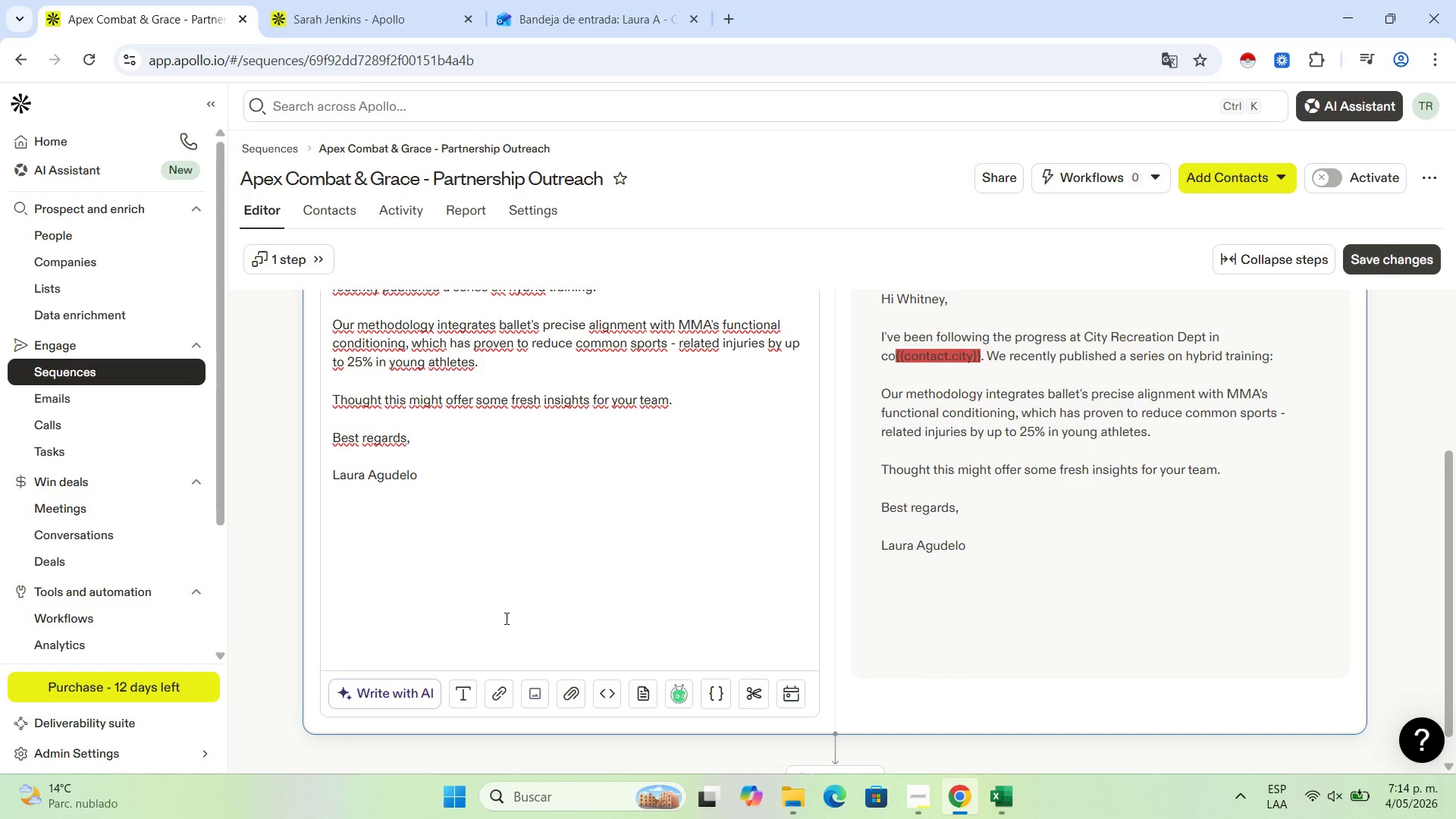 
scroll: coordinate [505, 618], scroll_direction: none, amount: 0.0
 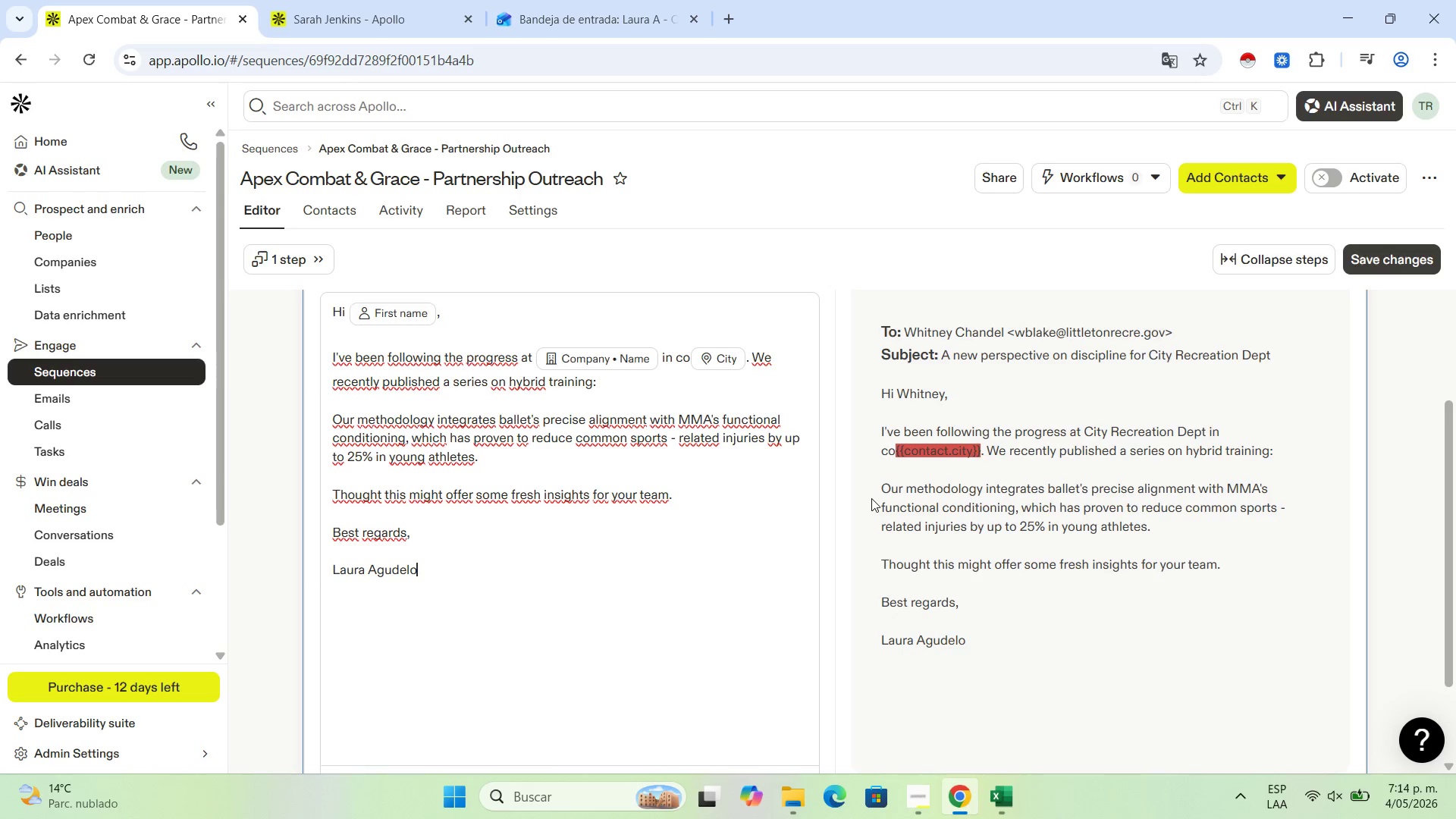 
wait(56.31)
 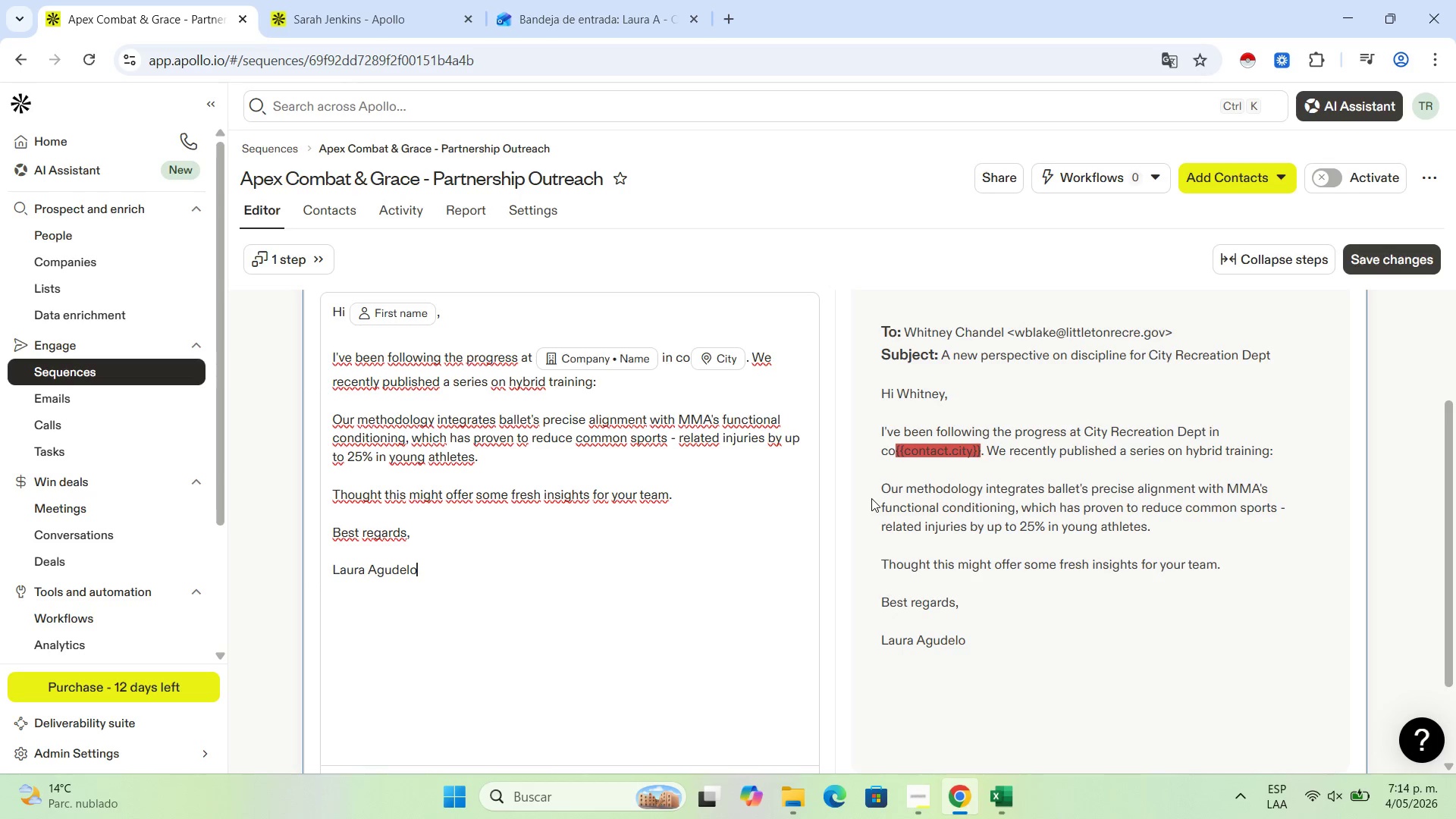 
left_click([368, 0])
 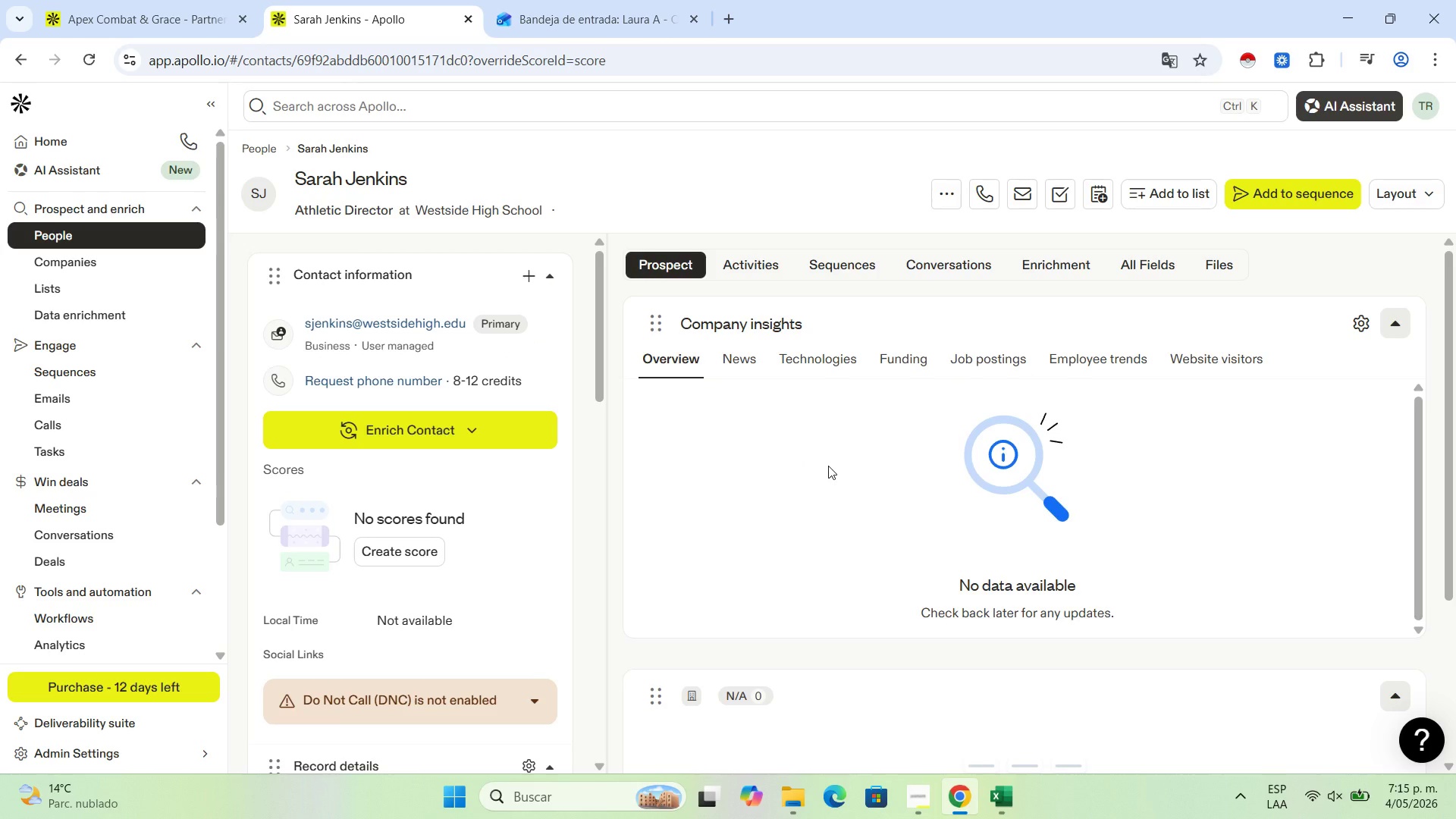 
wait(43.38)
 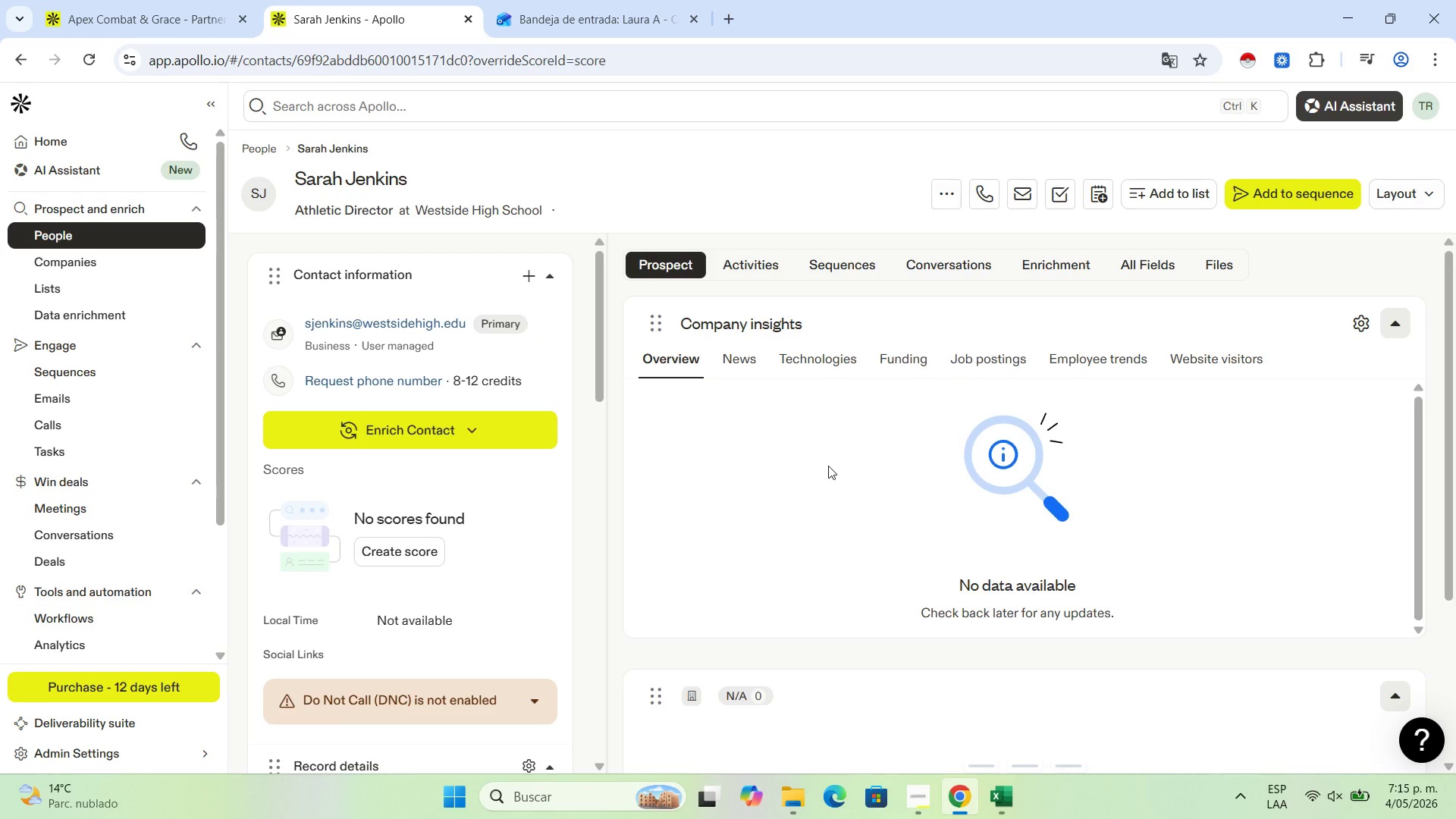 
scroll: coordinate [517, 656], scroll_direction: down, amount: 2.0
 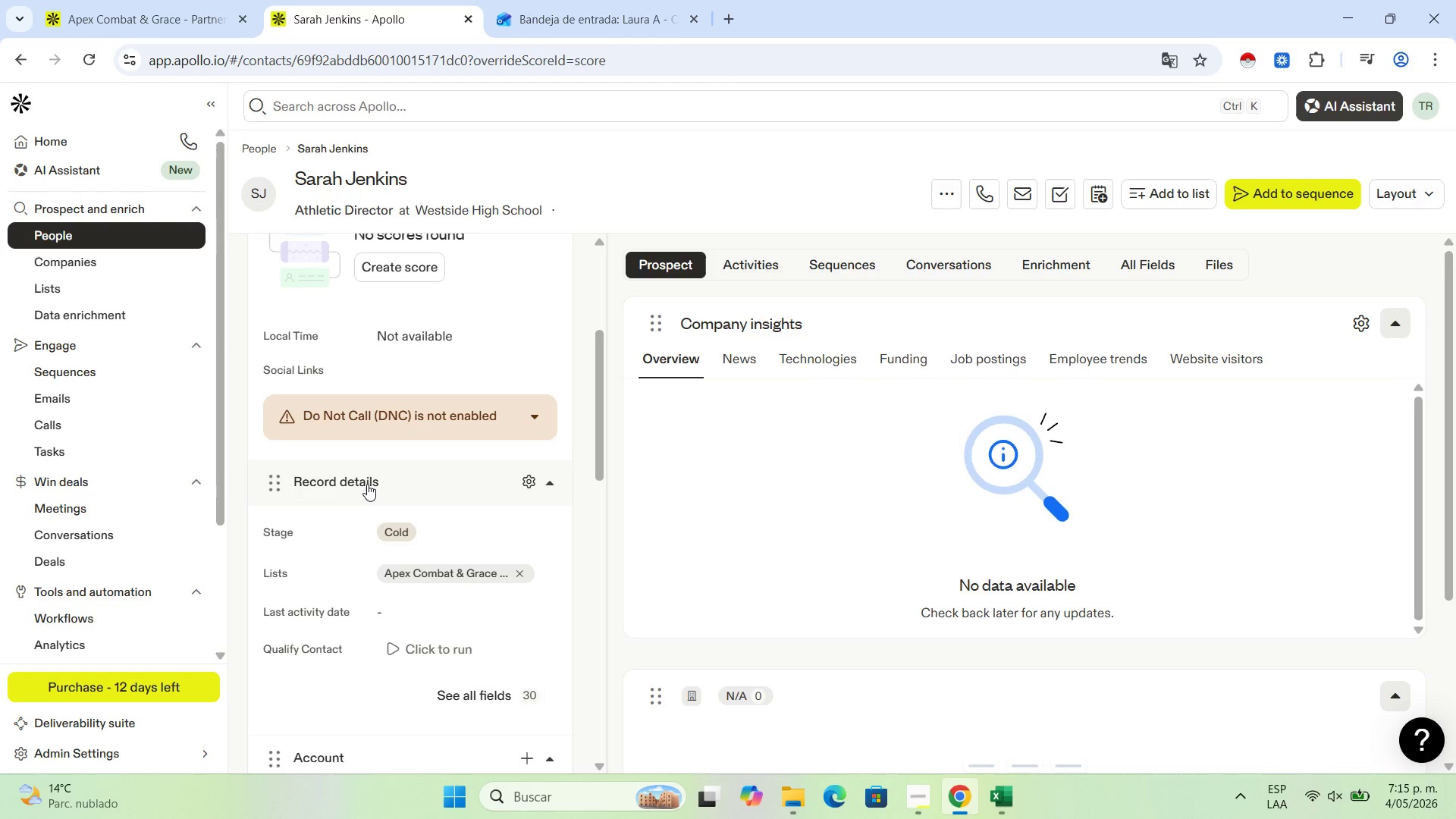 
left_click([367, 480])
 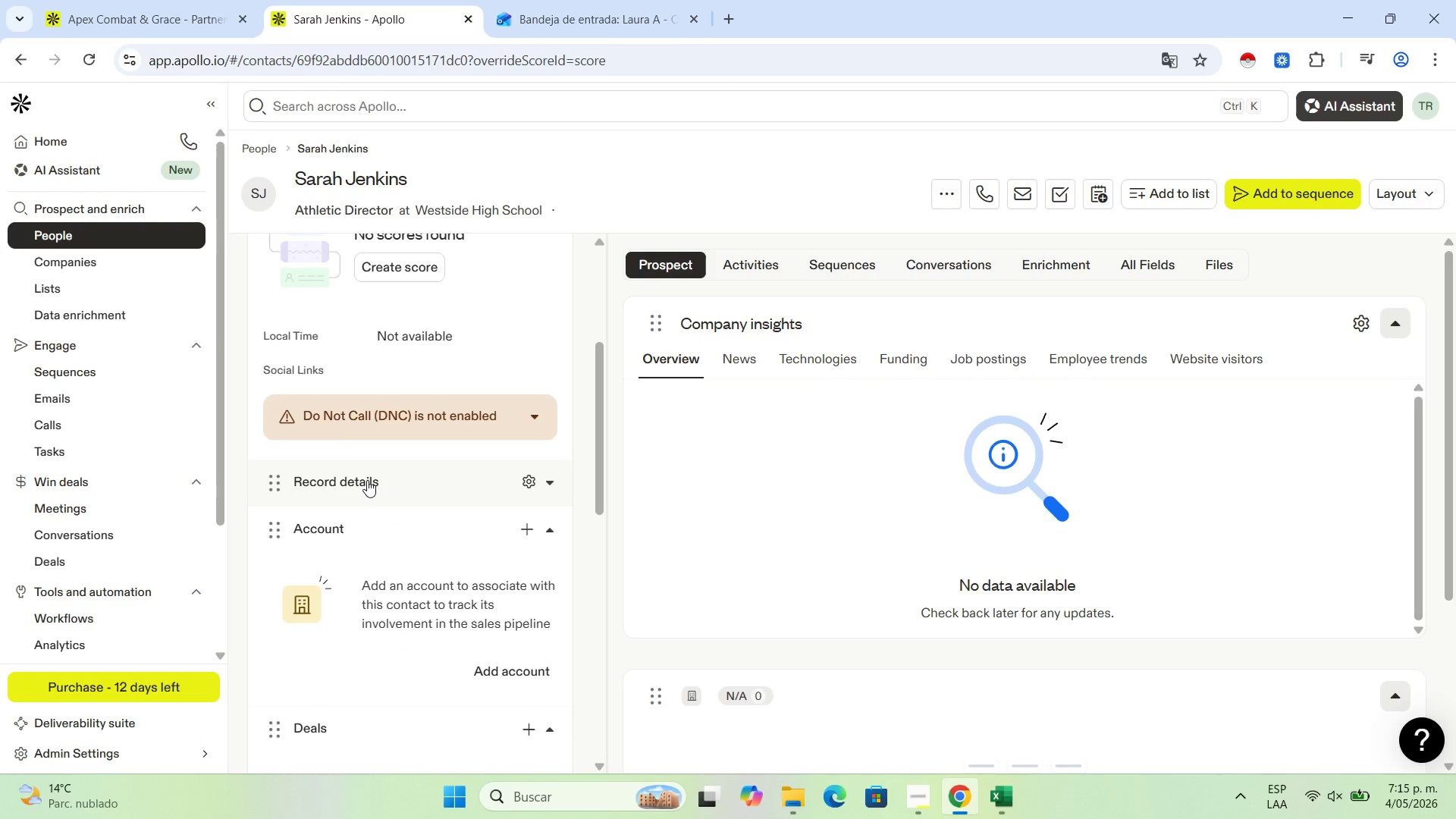 
left_click([367, 480])
 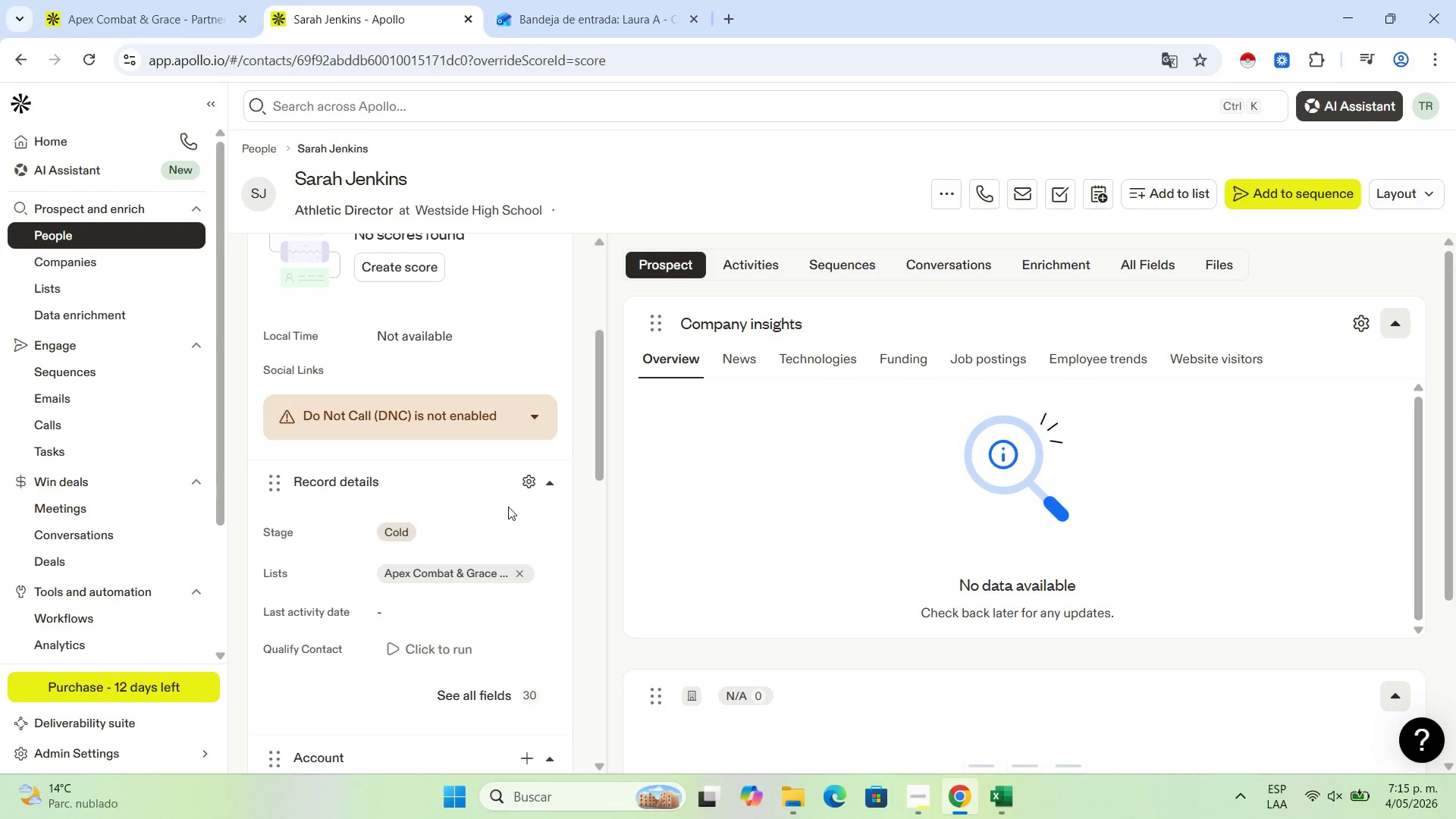 
wait(13.22)
 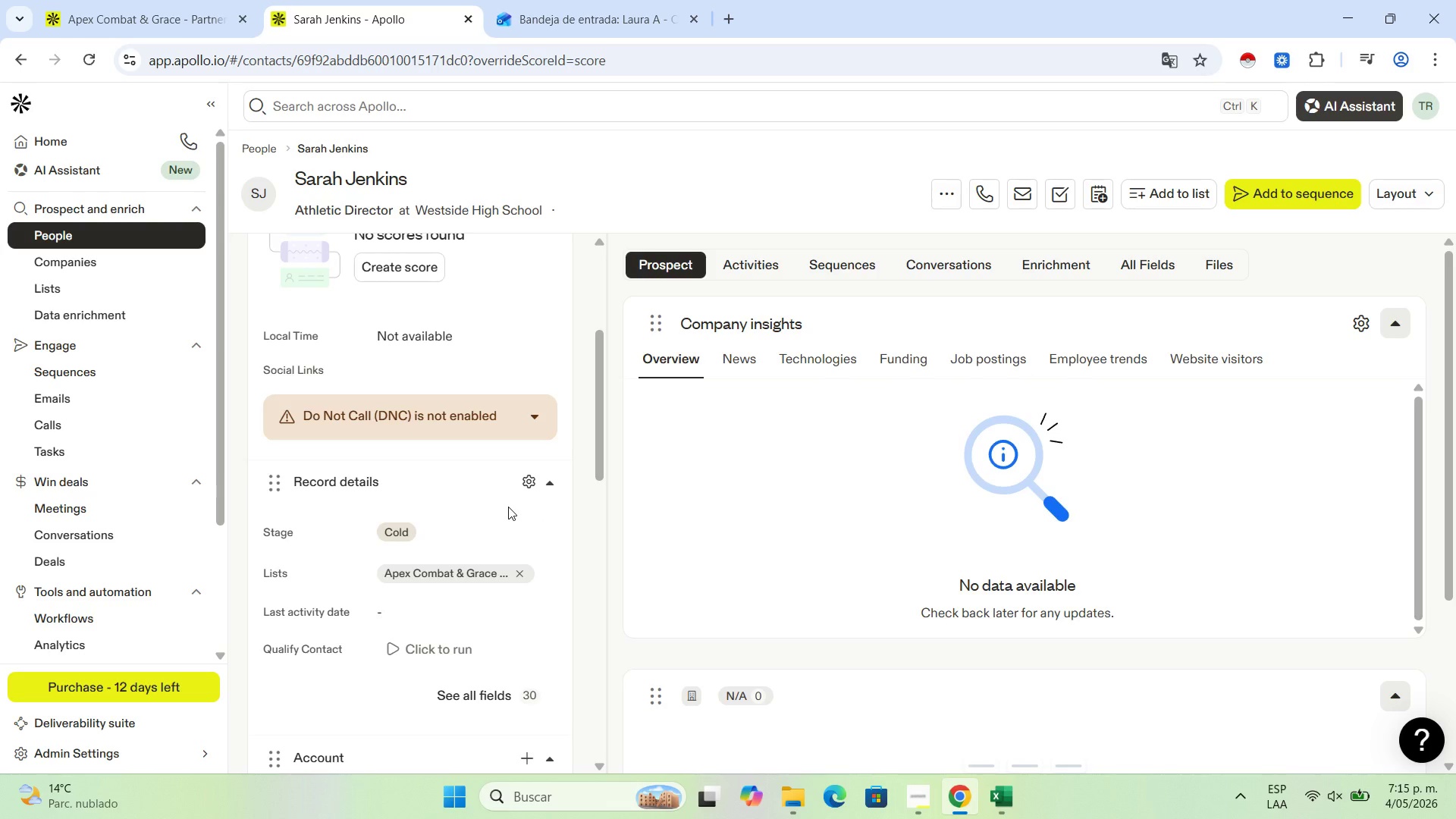 
left_click([527, 480])
 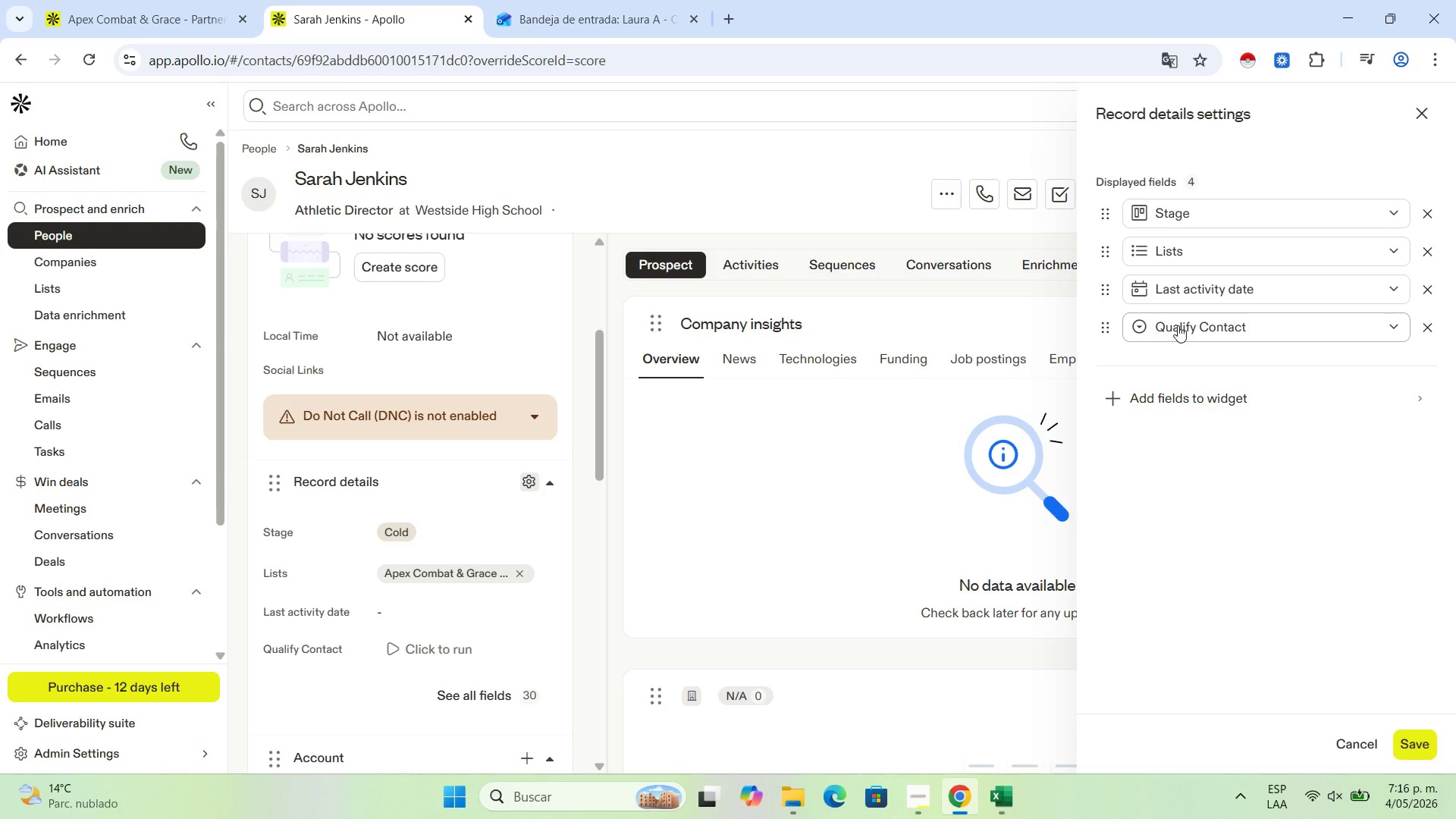 
wait(10.61)
 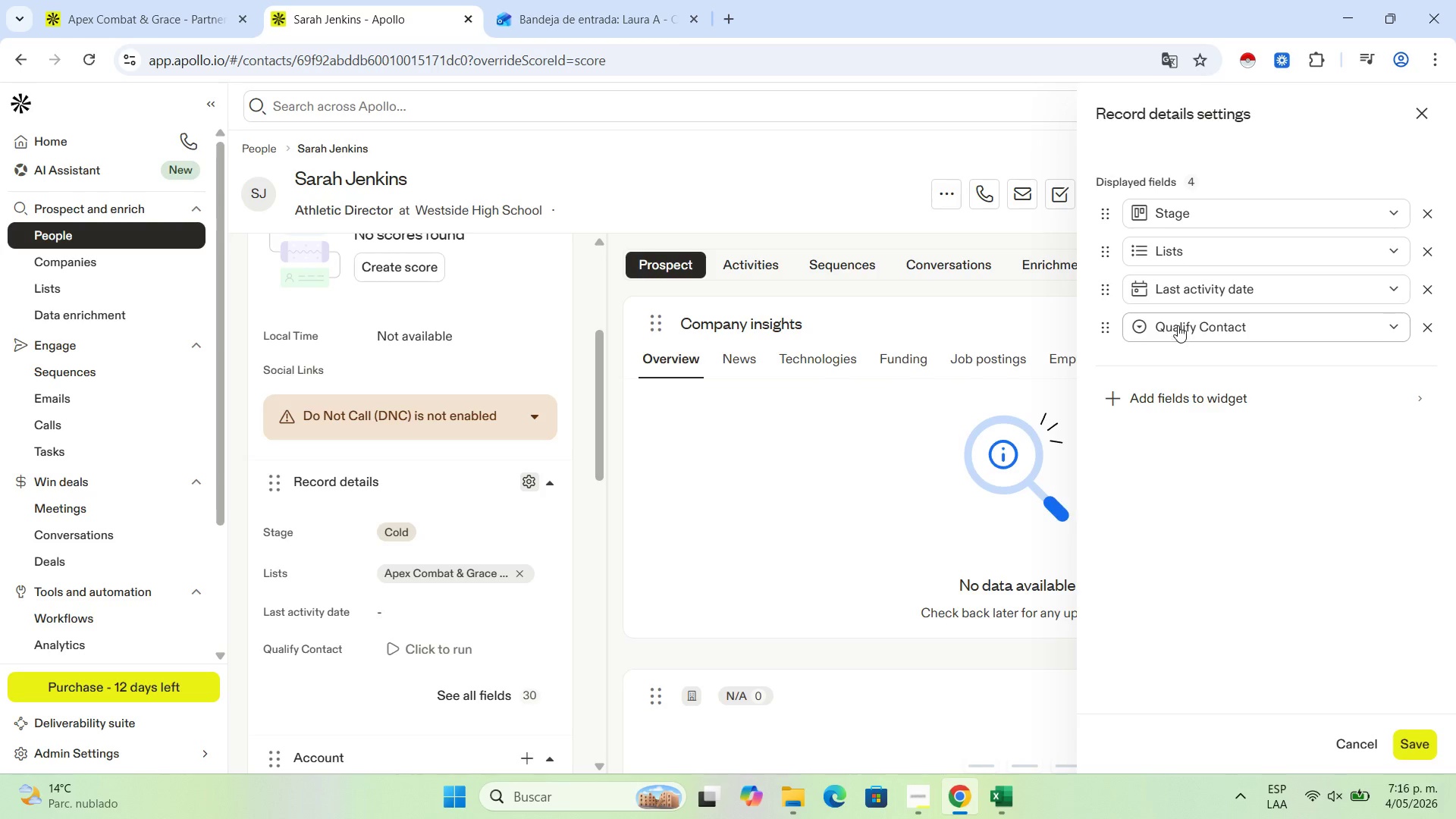 
left_click([1391, 207])
 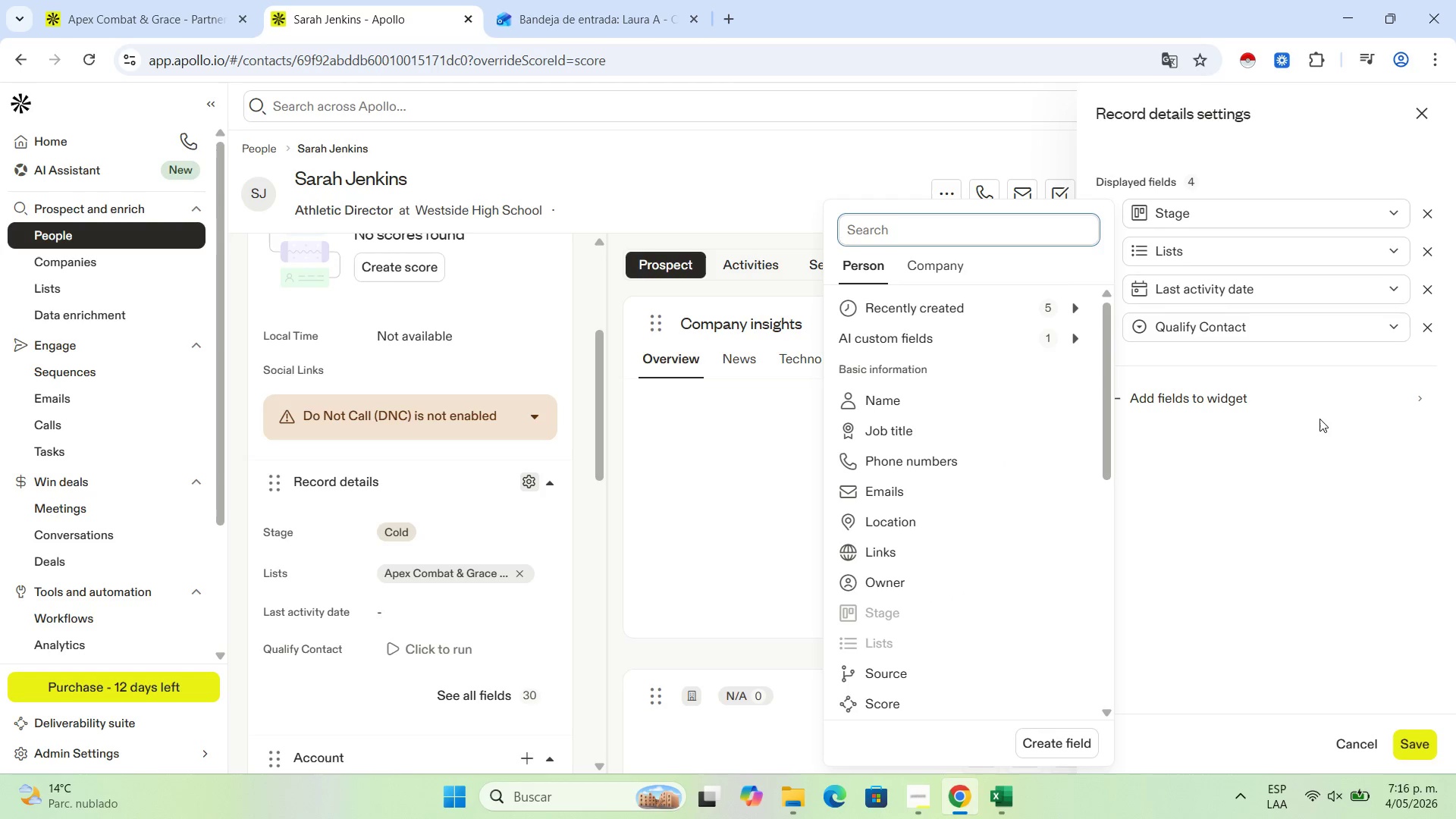 
left_click([1299, 459])
 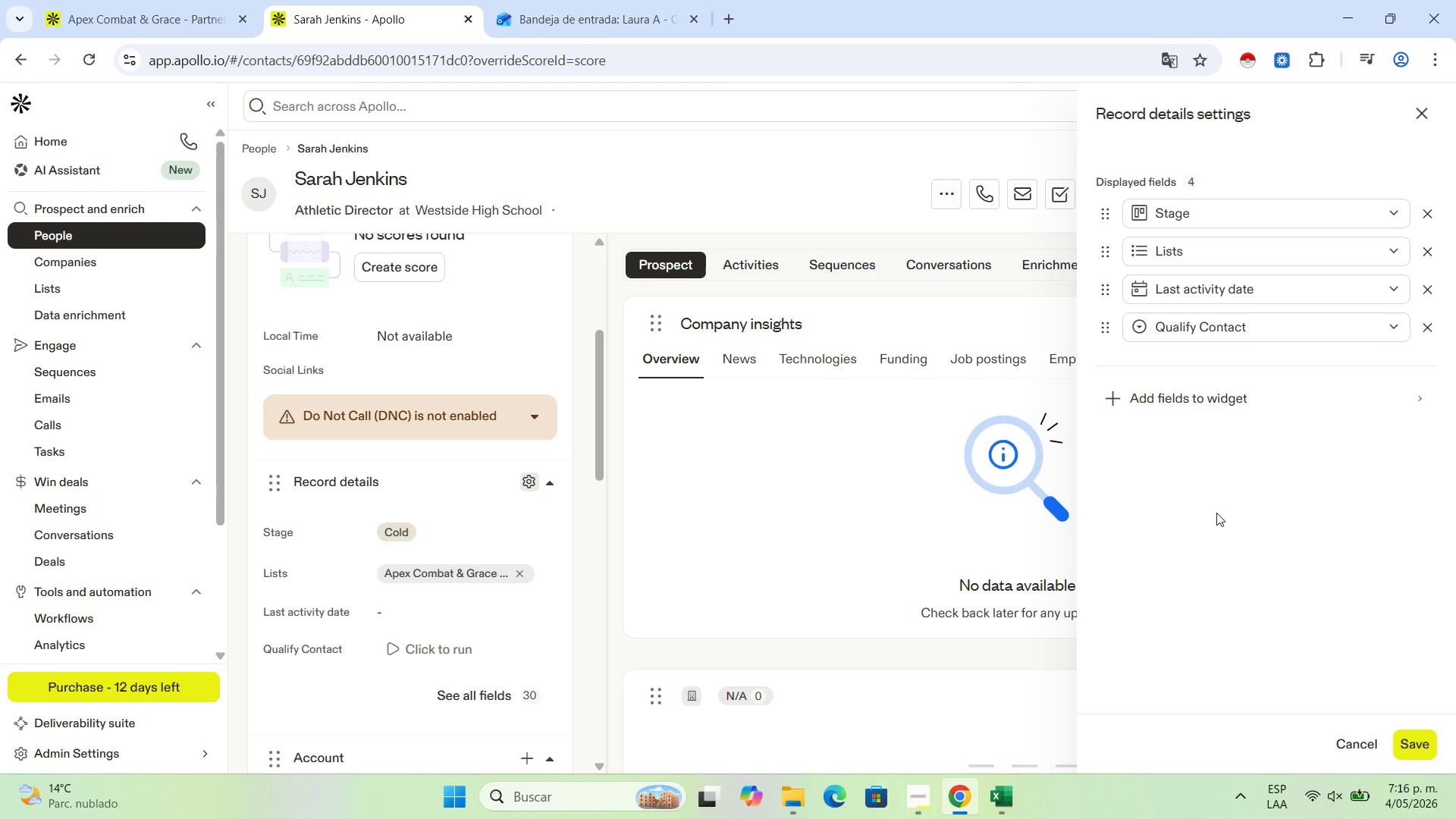 
wait(46.69)
 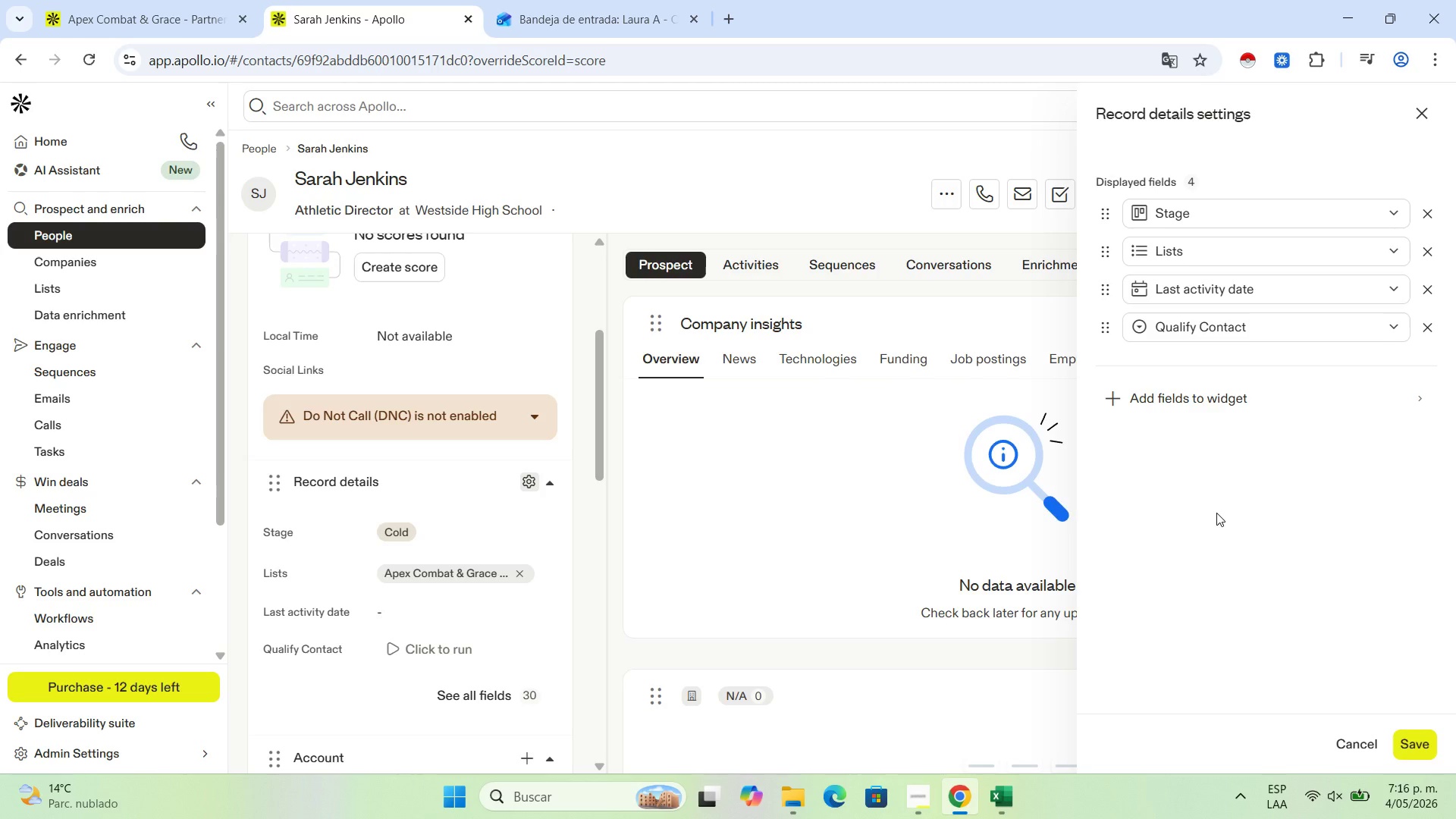 
left_click([1194, 410])
 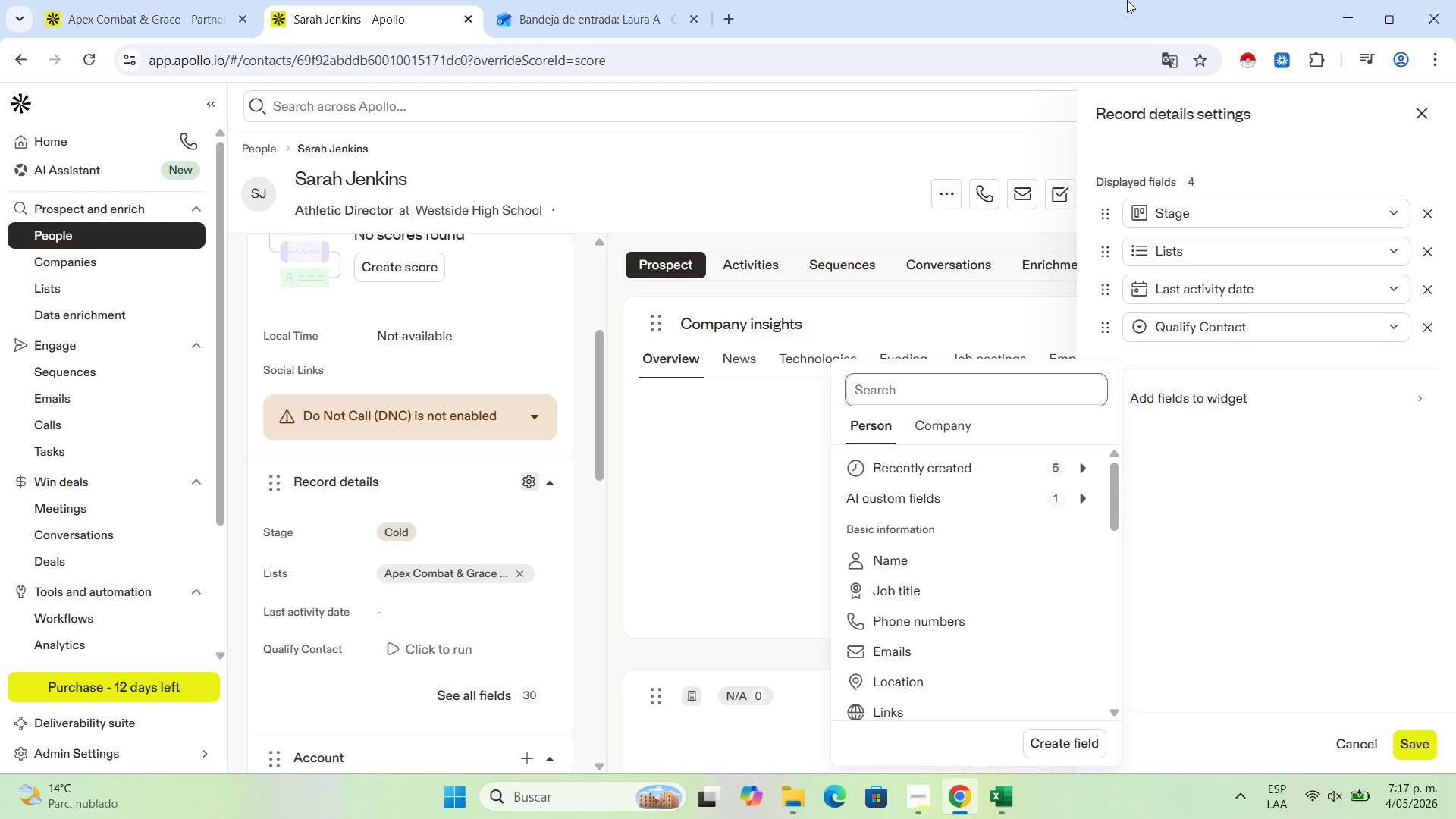 
wait(34.06)
 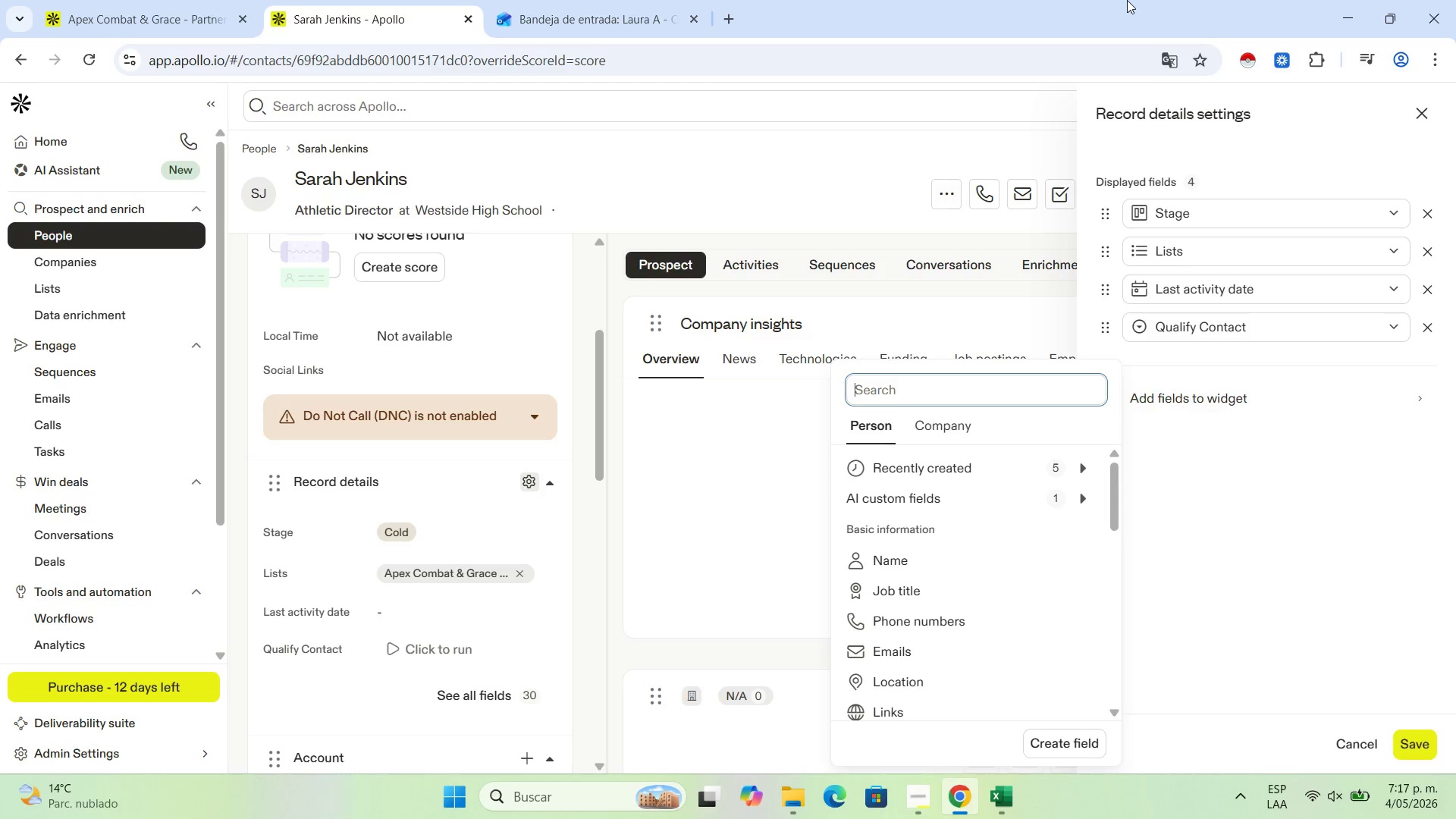 
type(cit)
 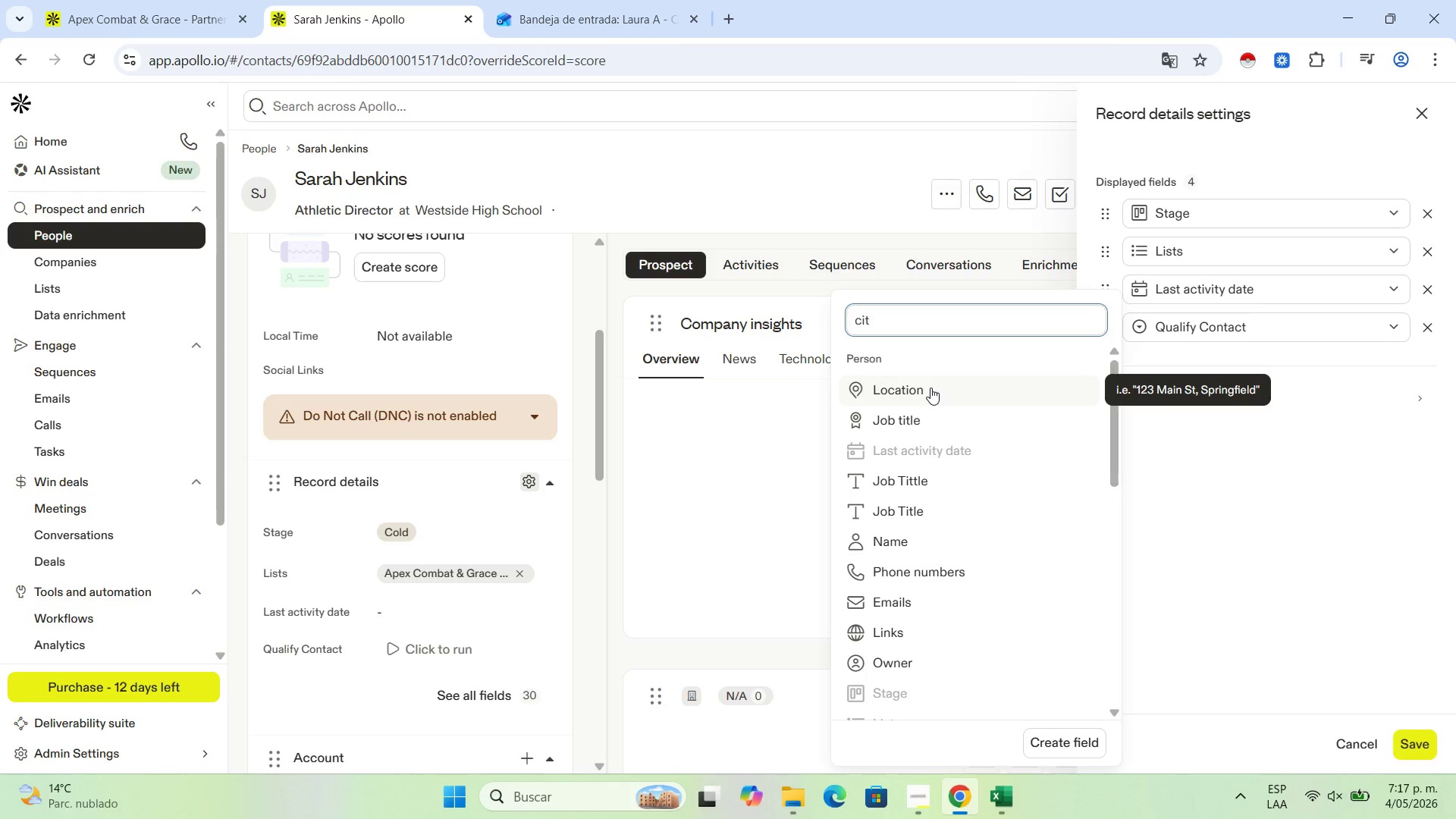 
left_click([930, 388])
 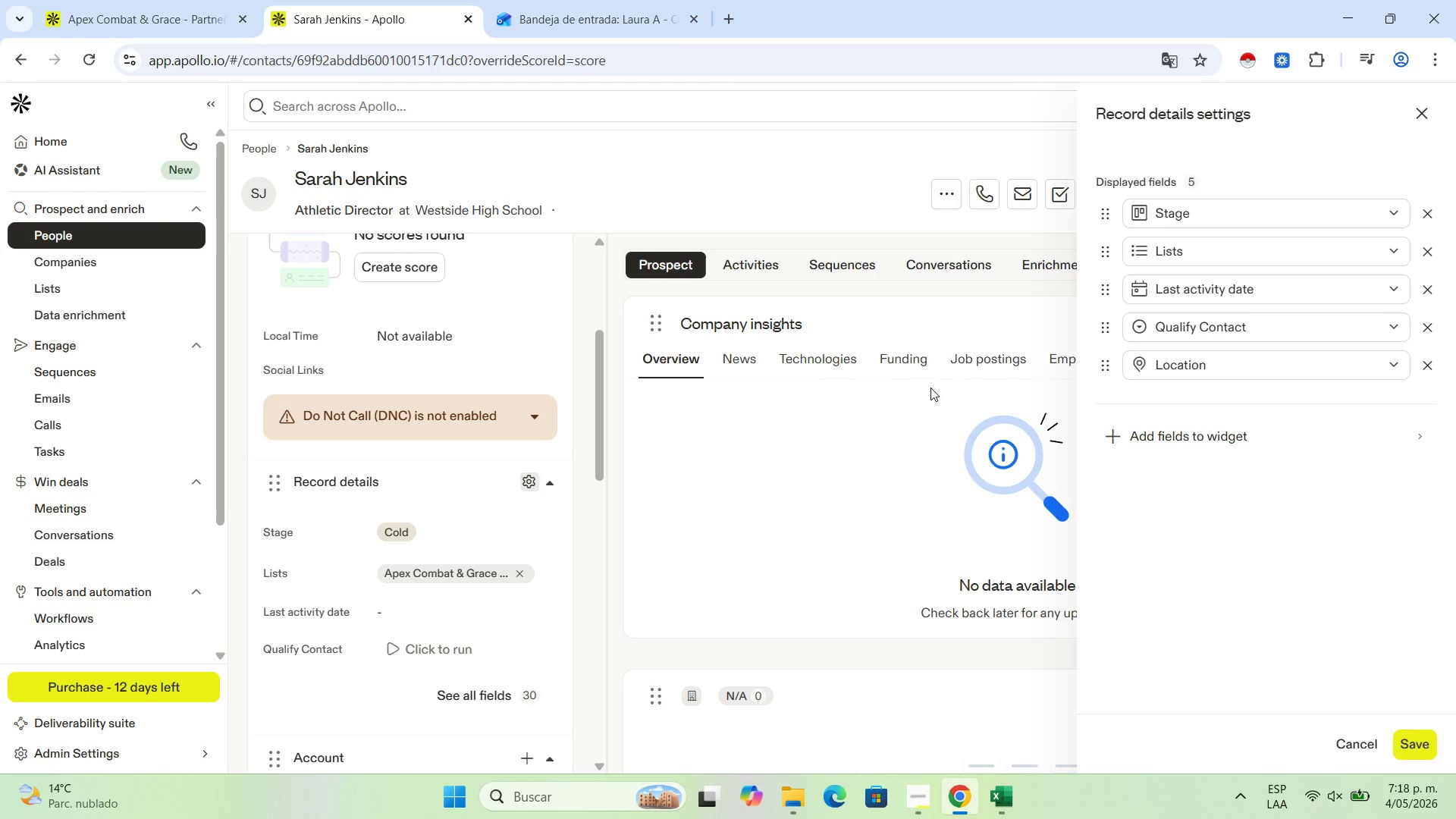 
wait(65.56)
 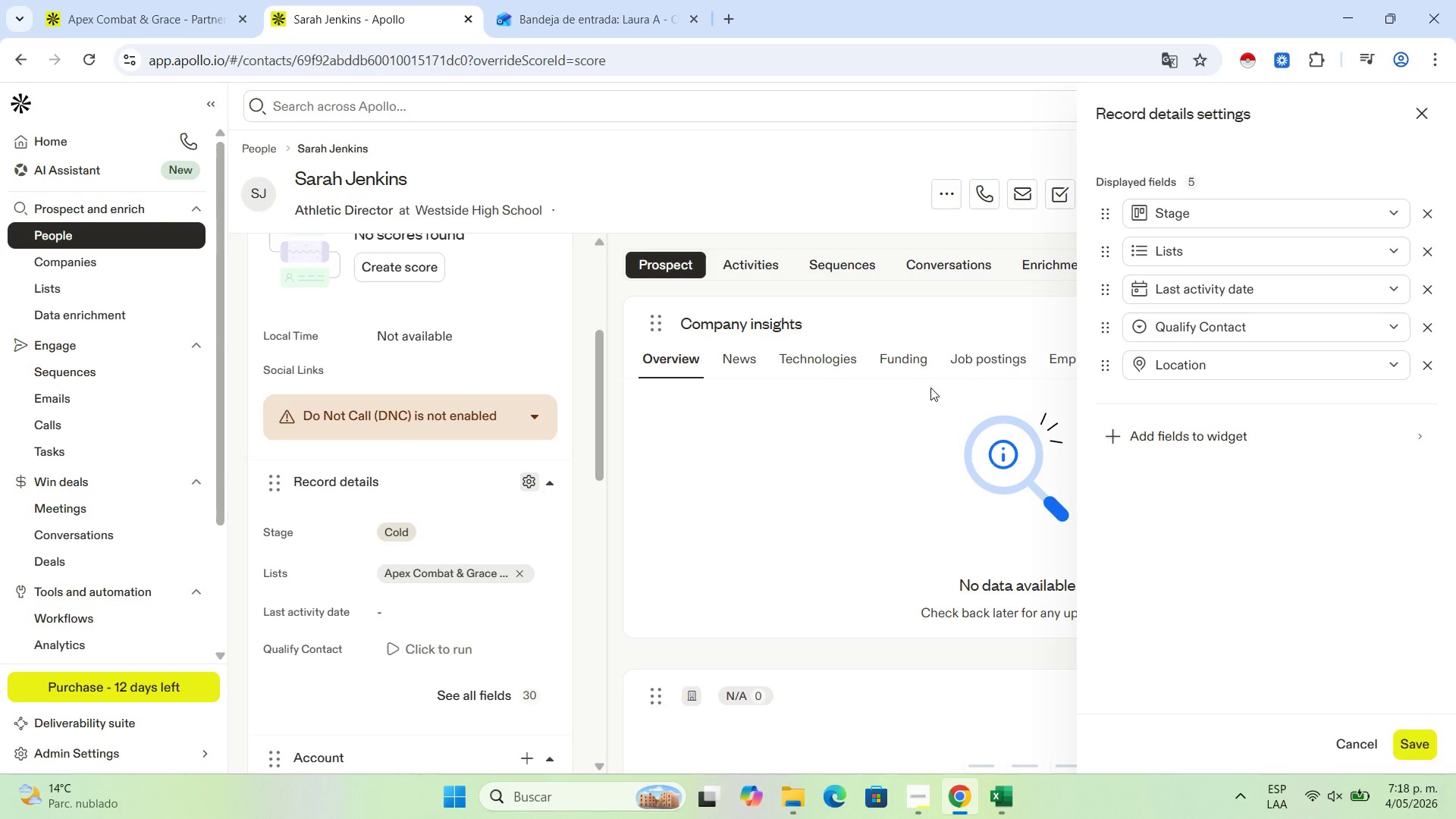 
left_click([921, 809])